 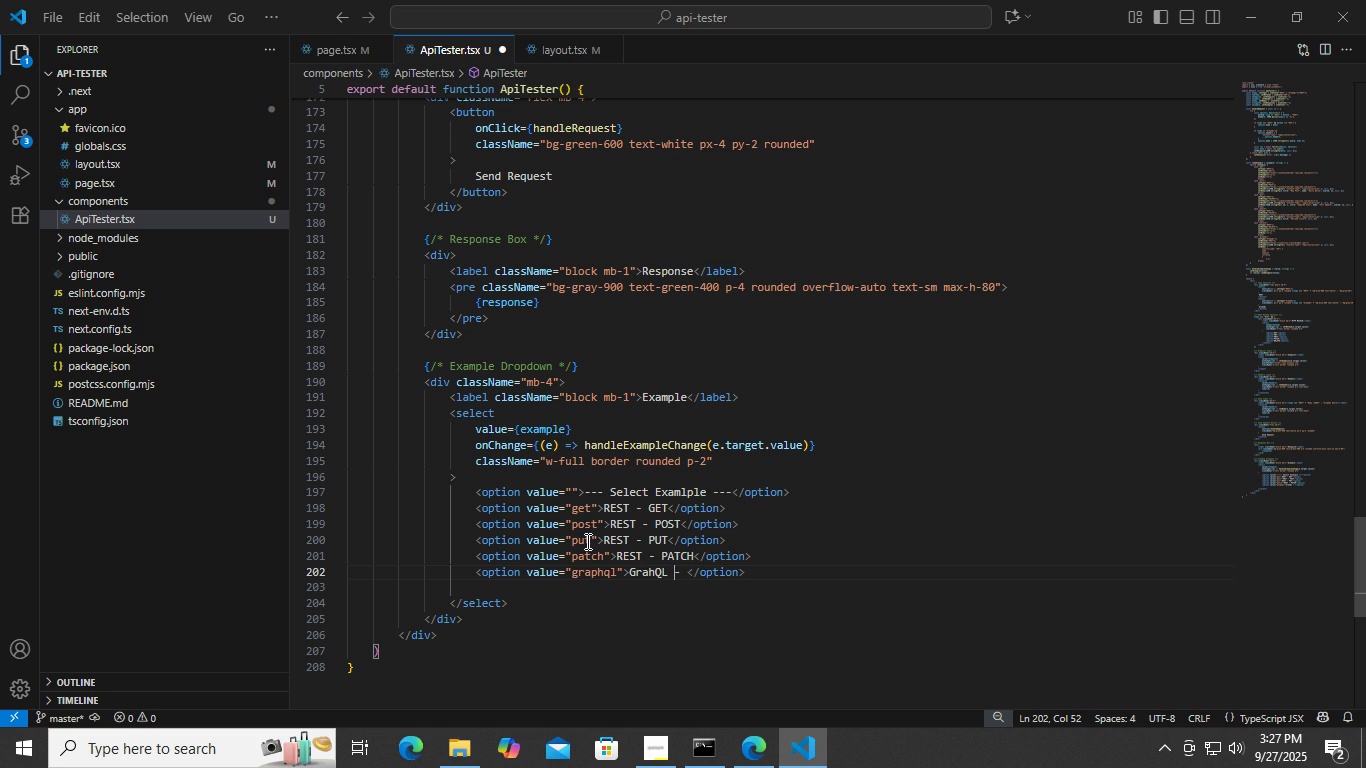 
key(ArrowLeft)
 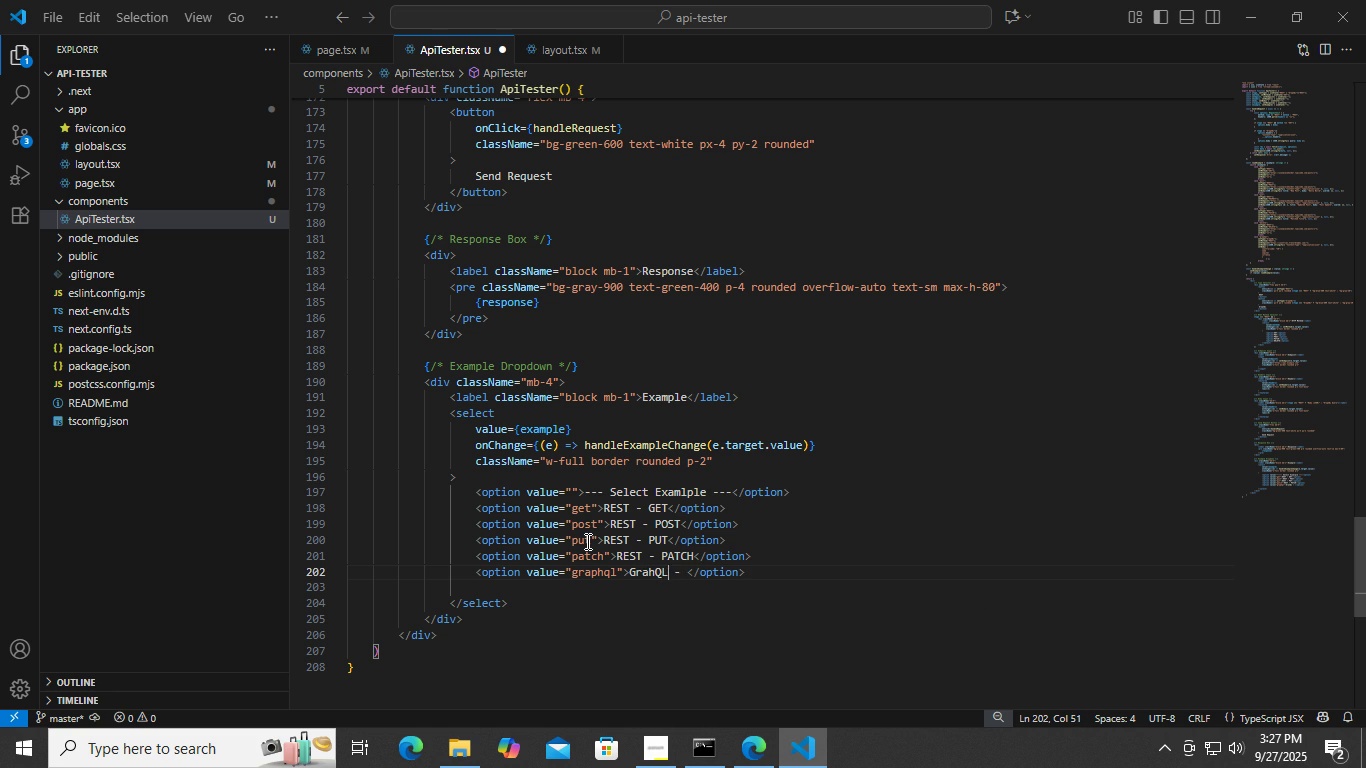 
key(ArrowLeft)
 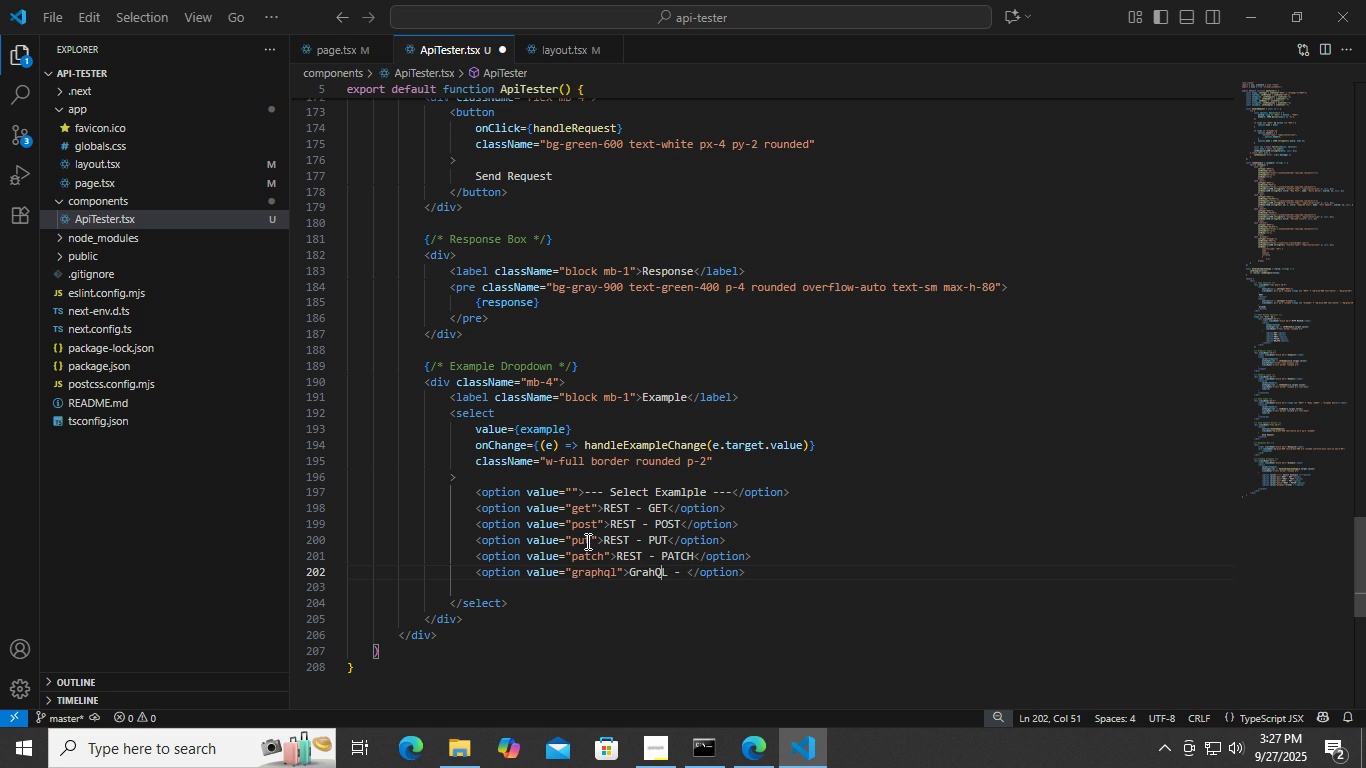 
key(ArrowLeft)
 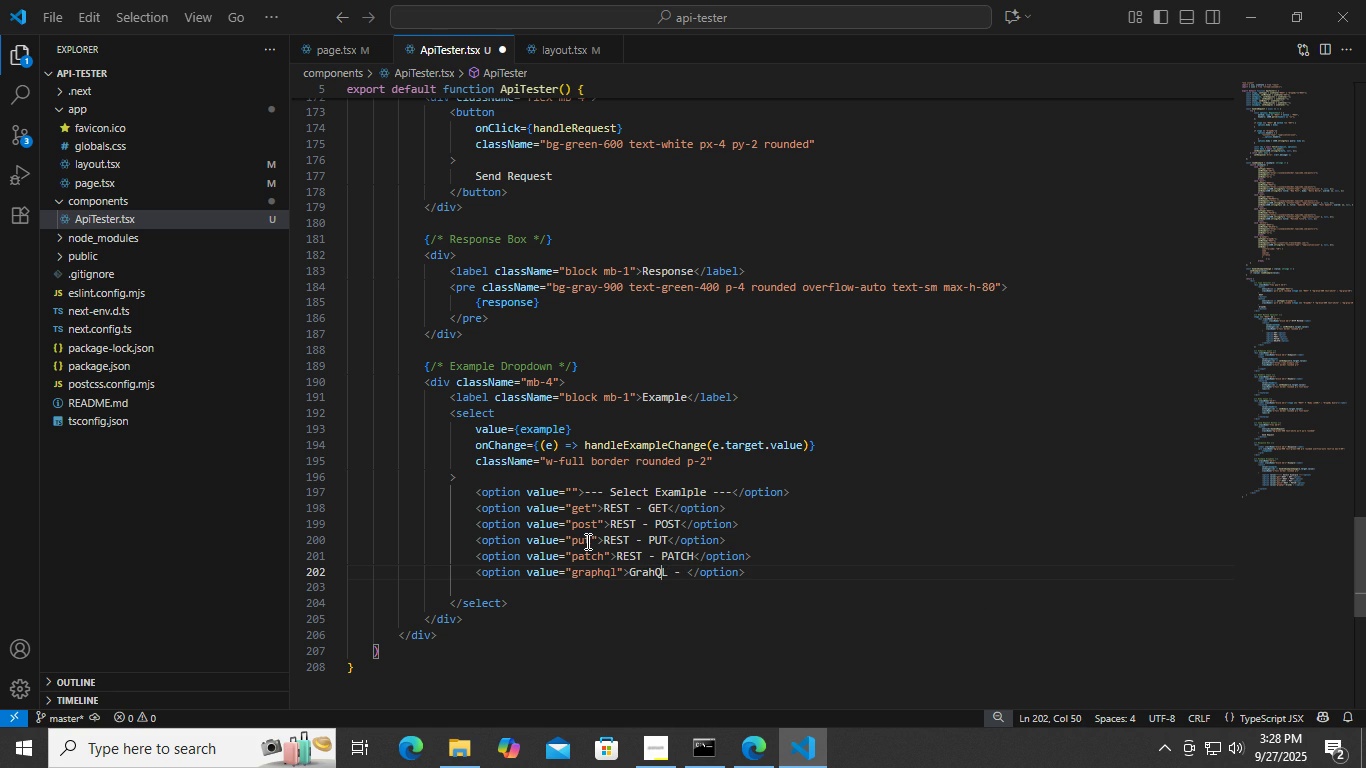 
key(ArrowLeft)
 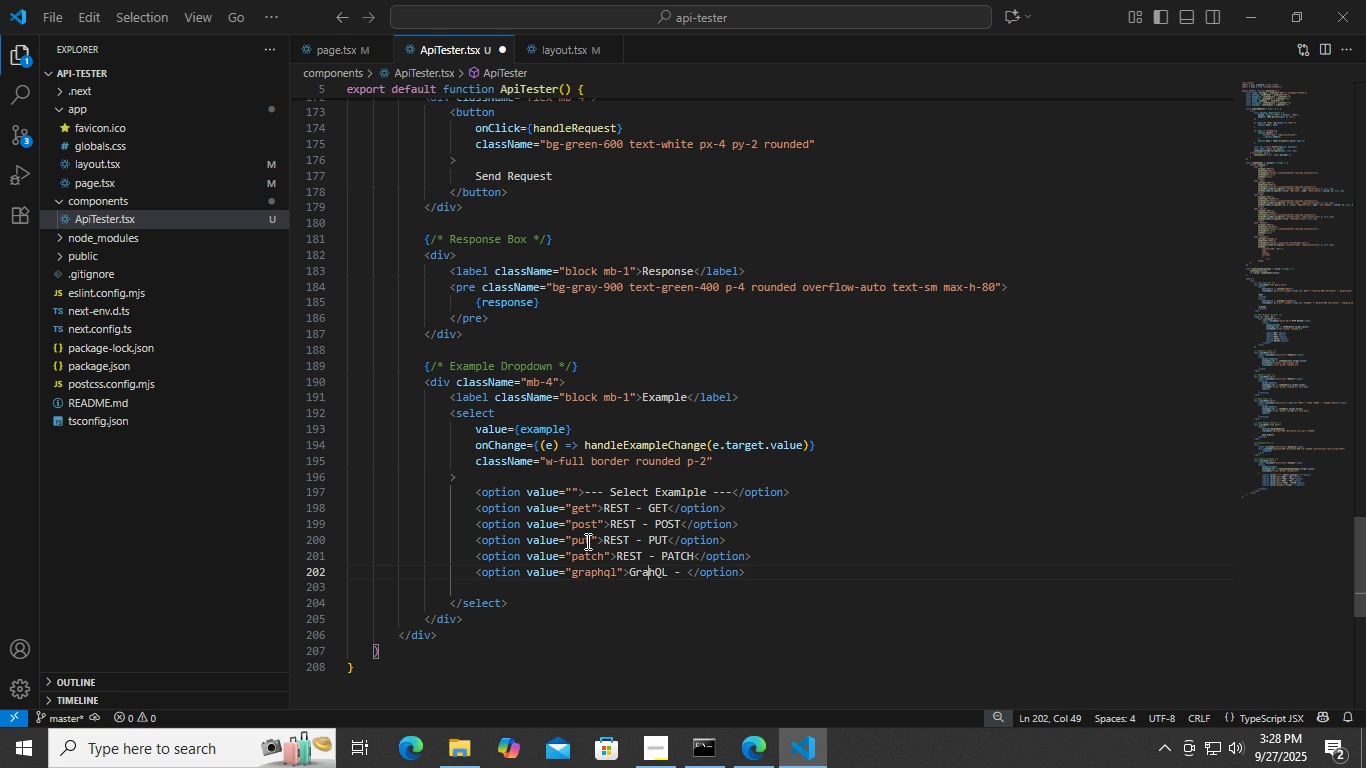 
key(ArrowLeft)
 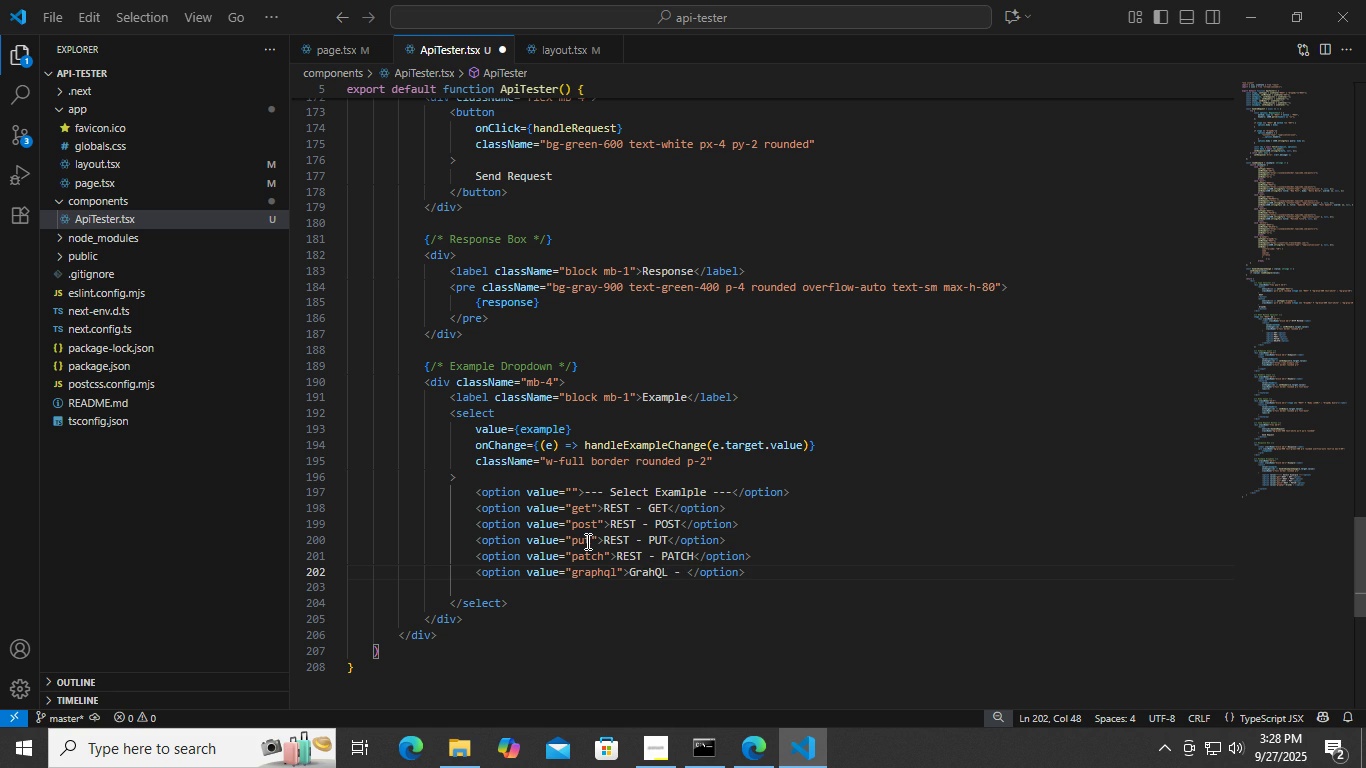 
key(P)
 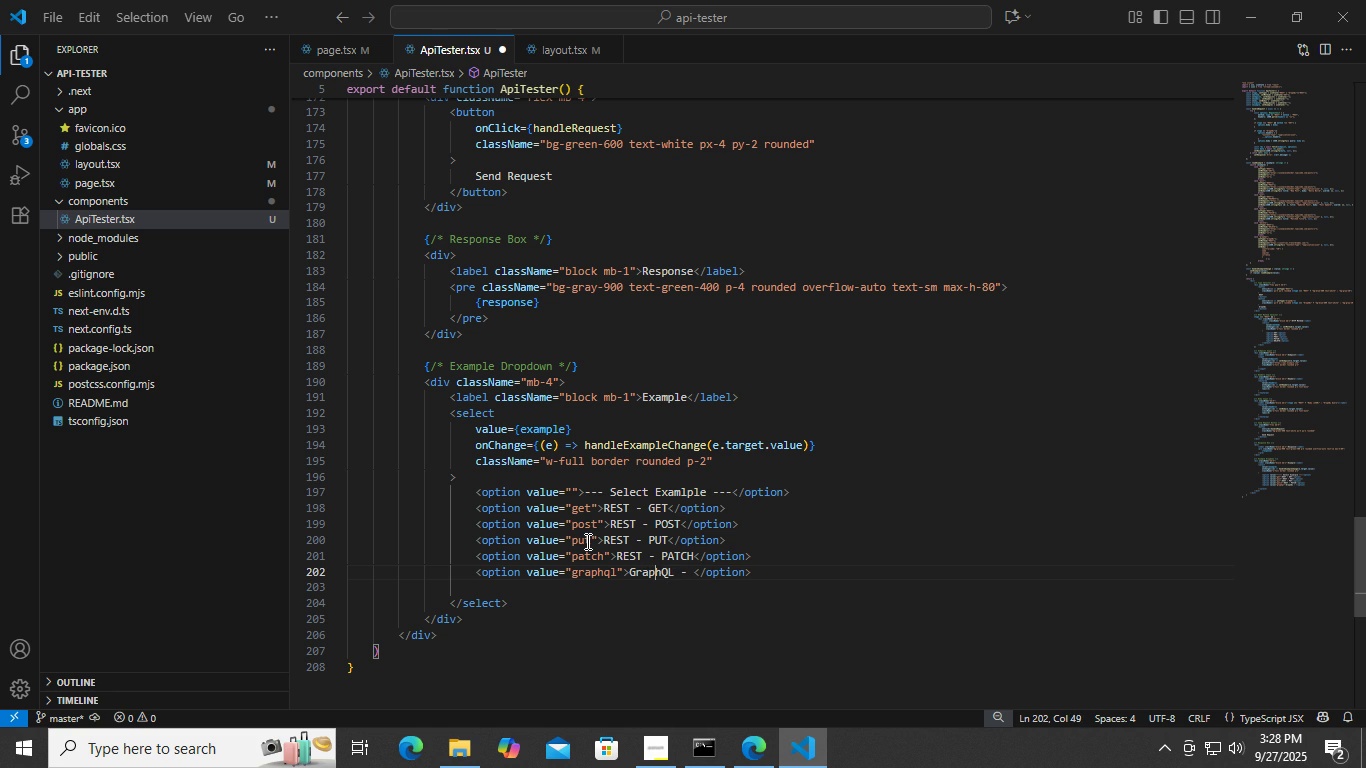 
key(ArrowRight)
 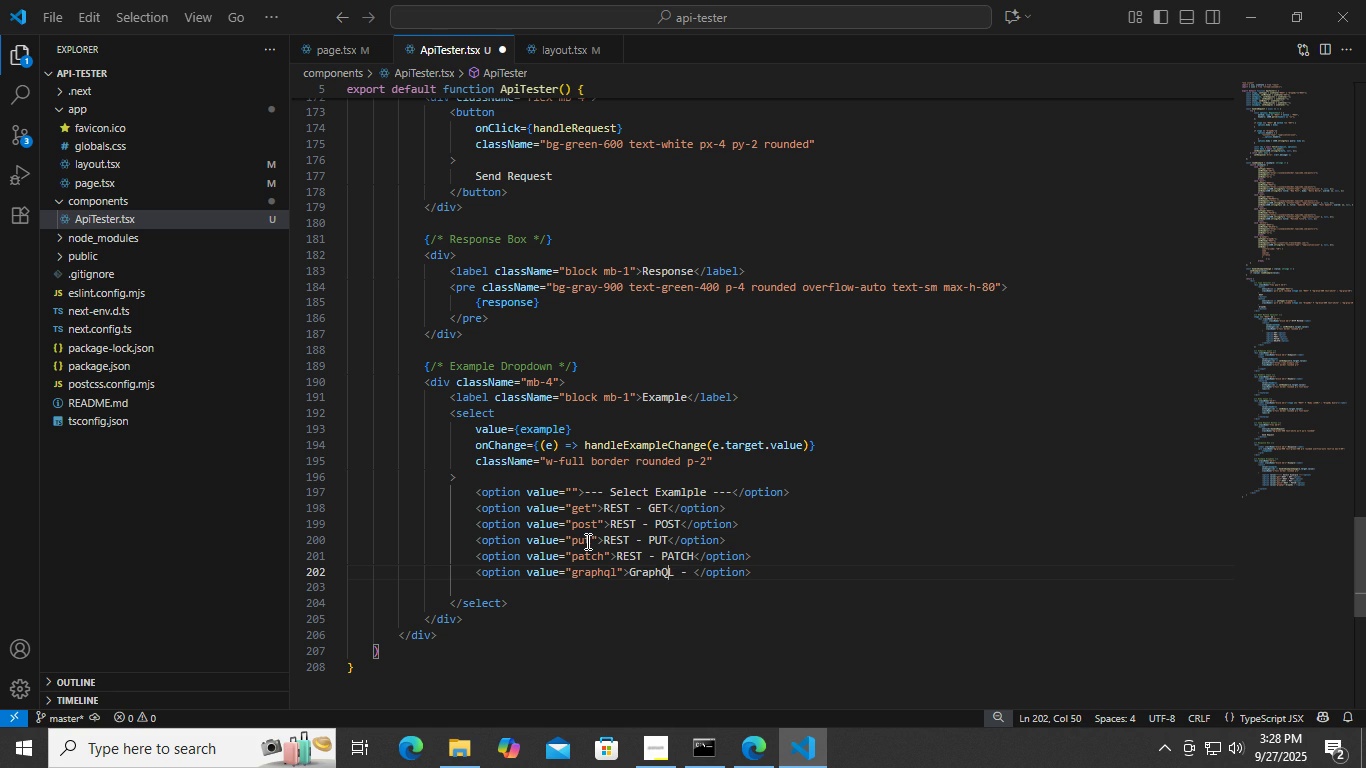 
key(ArrowRight)
 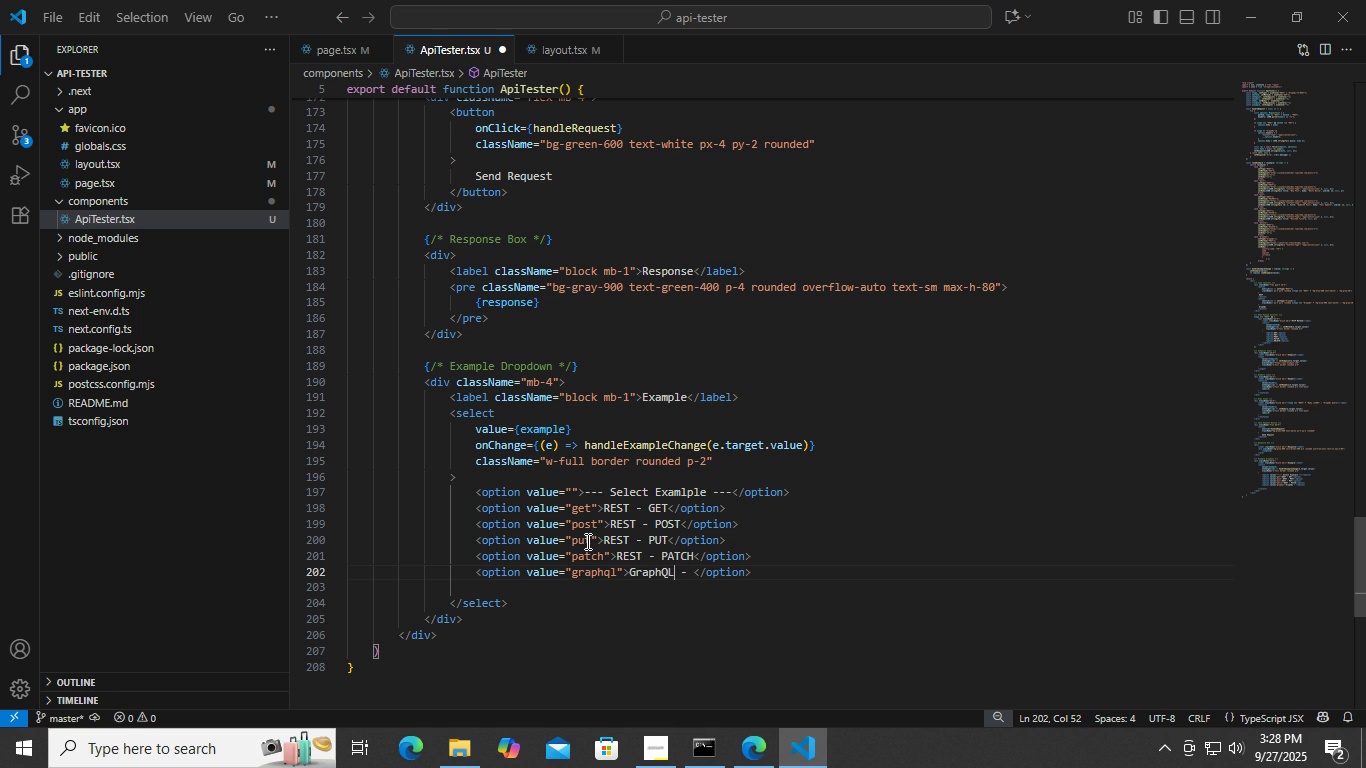 
key(ArrowRight)
 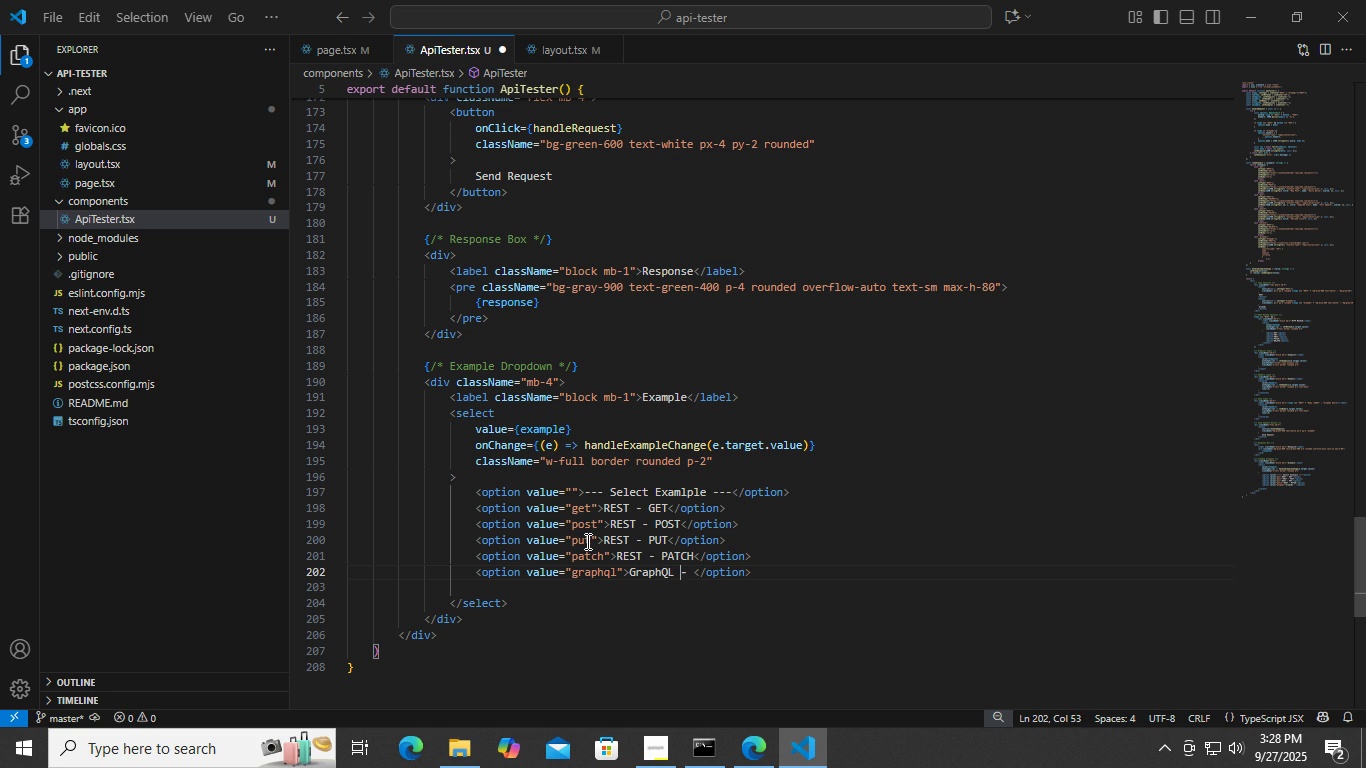 
key(ArrowRight)
 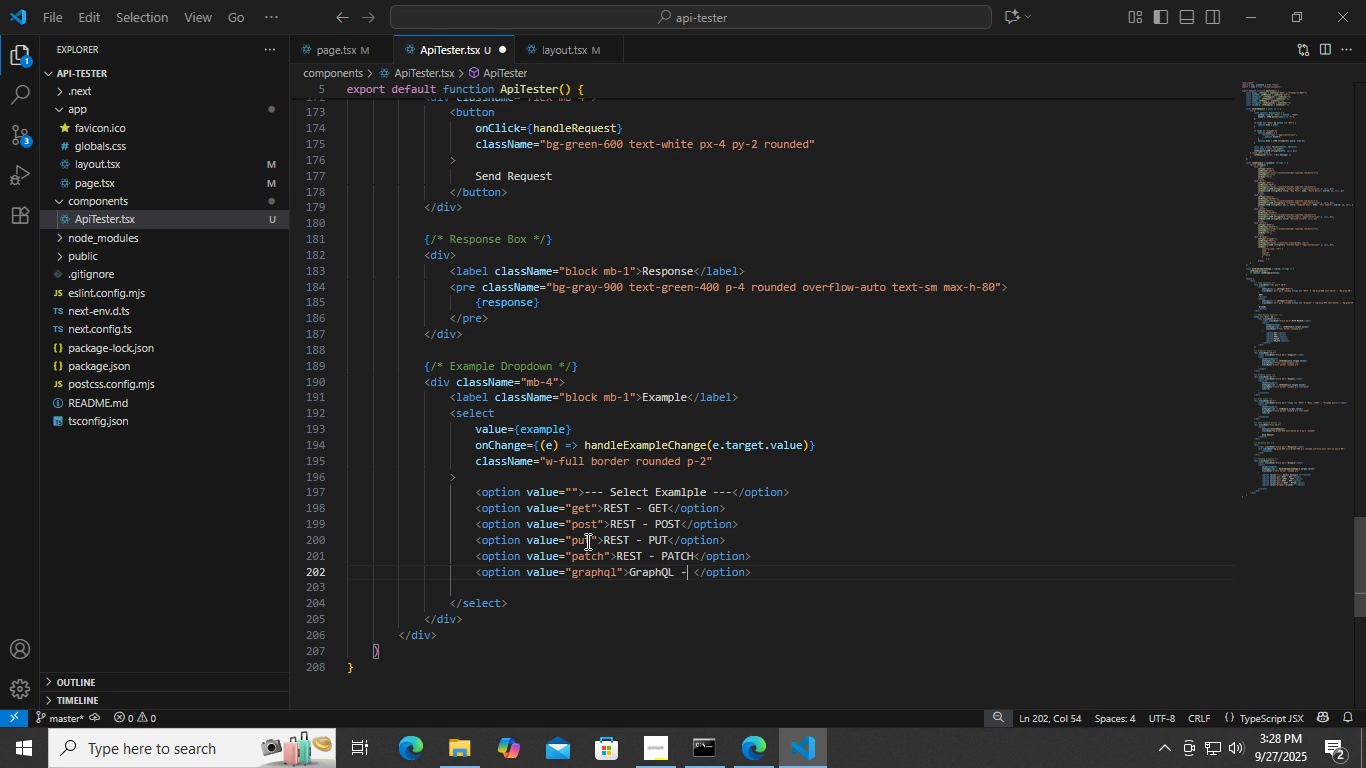 
key(ArrowRight)
 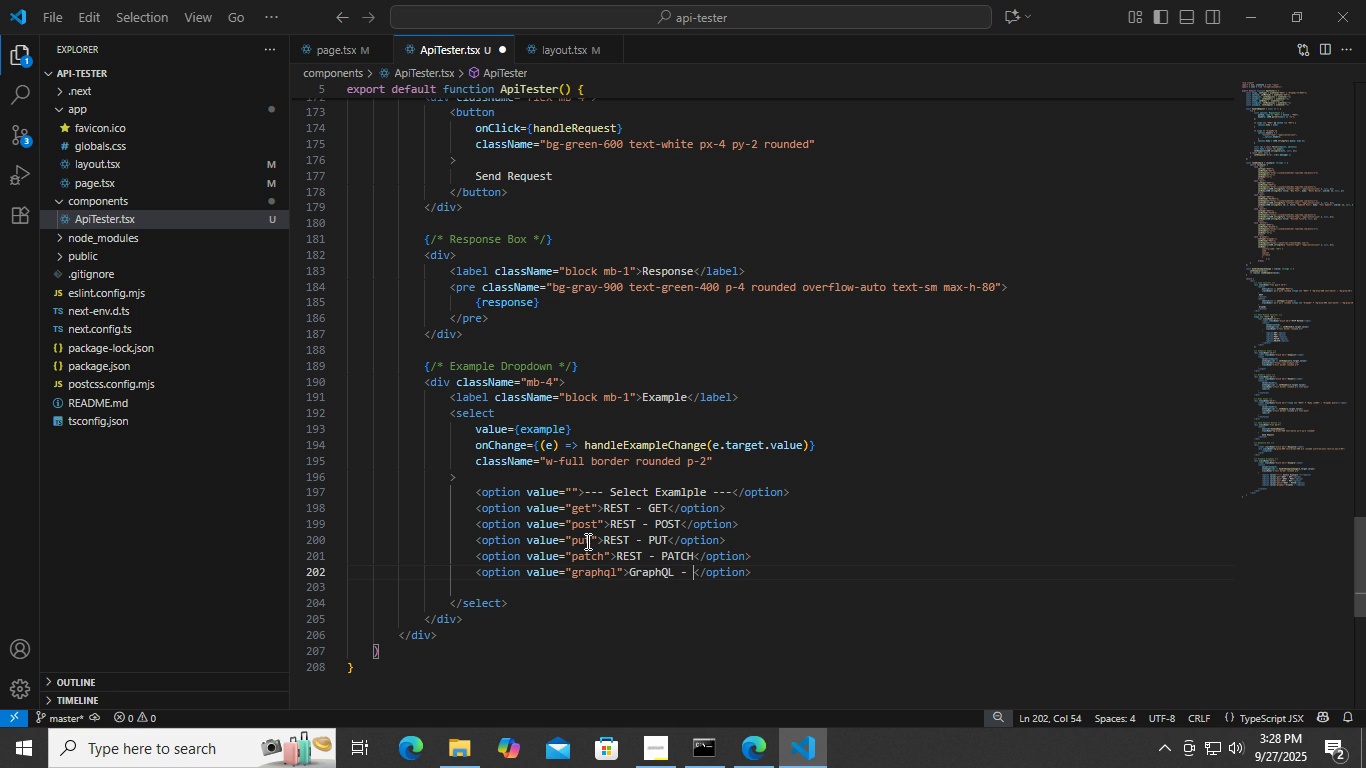 
key(ArrowRight)
 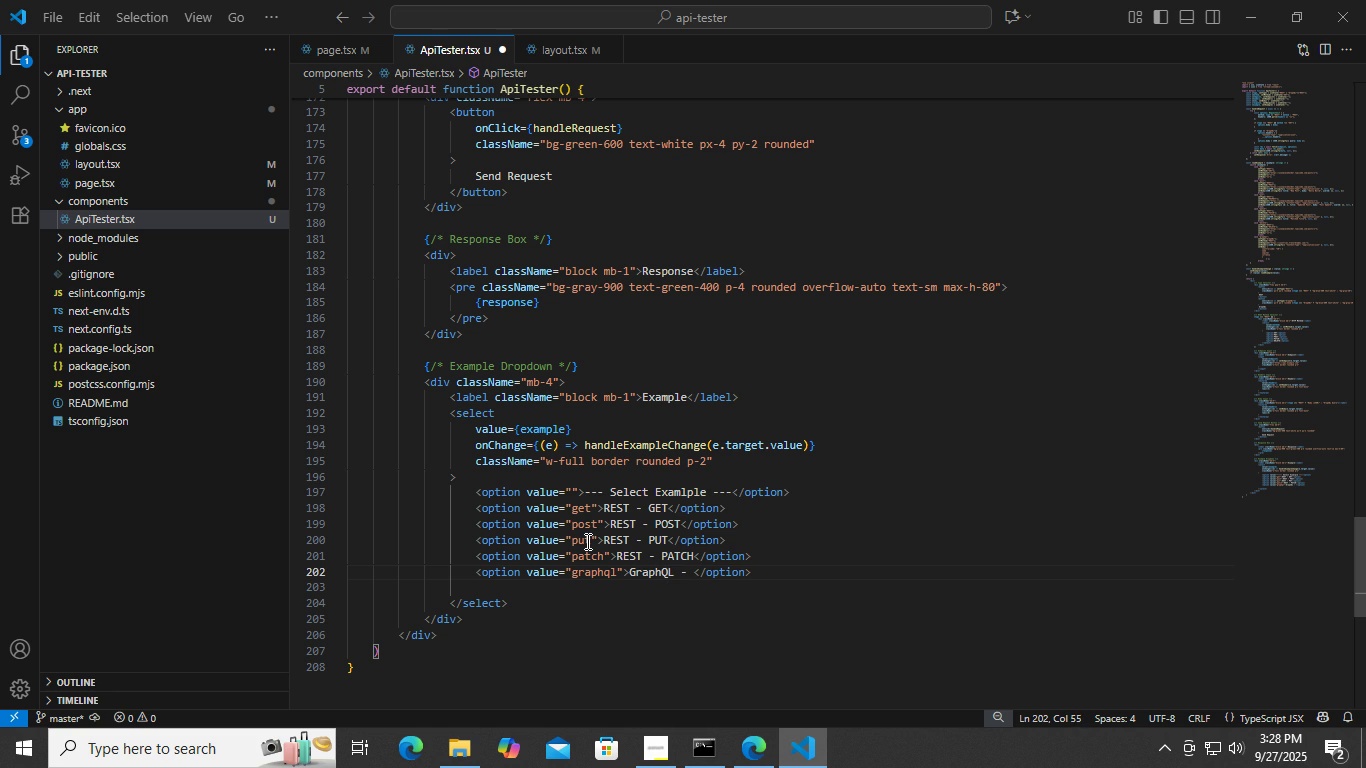 
type(Country Query)